 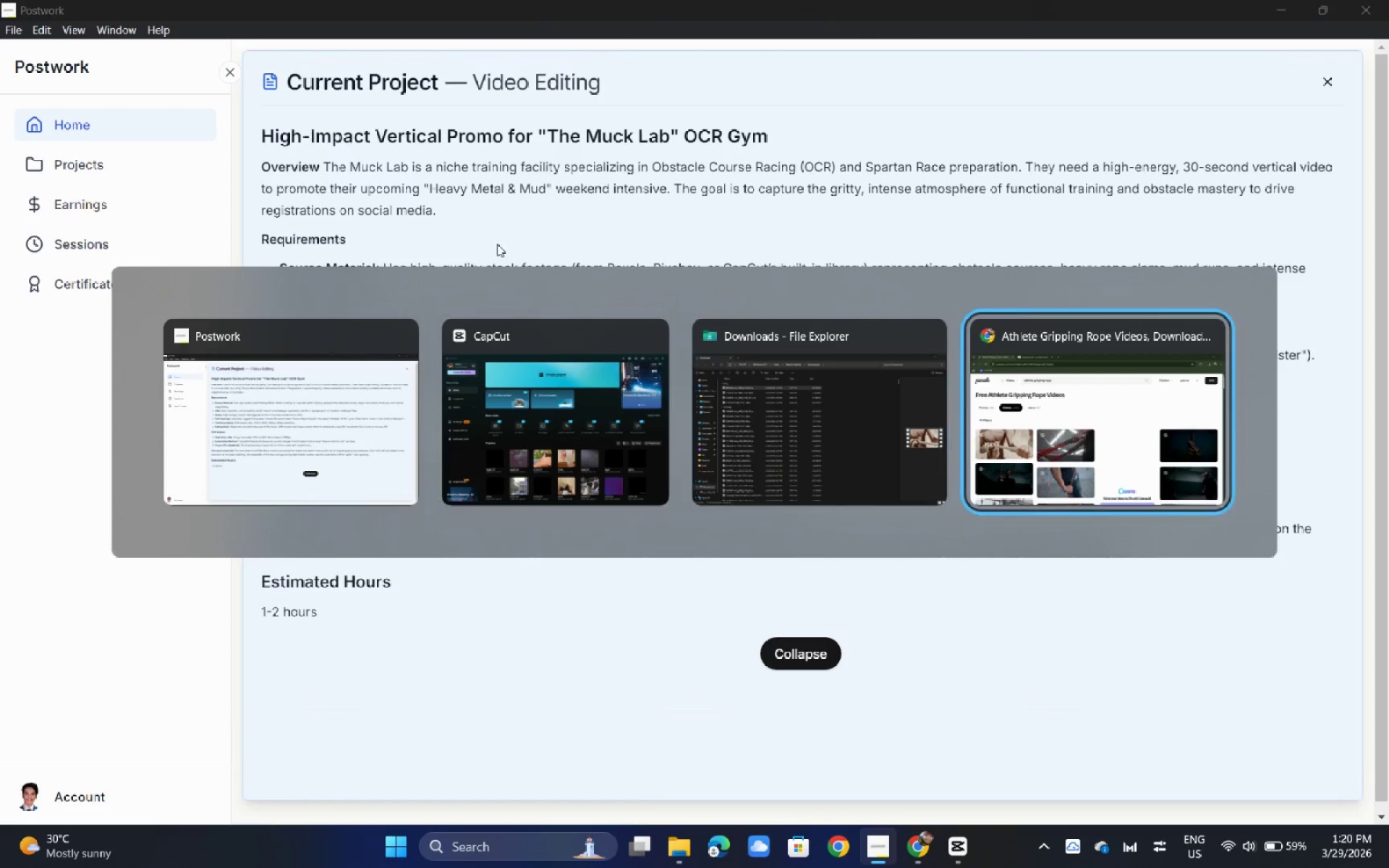 
key(Alt+Tab)
 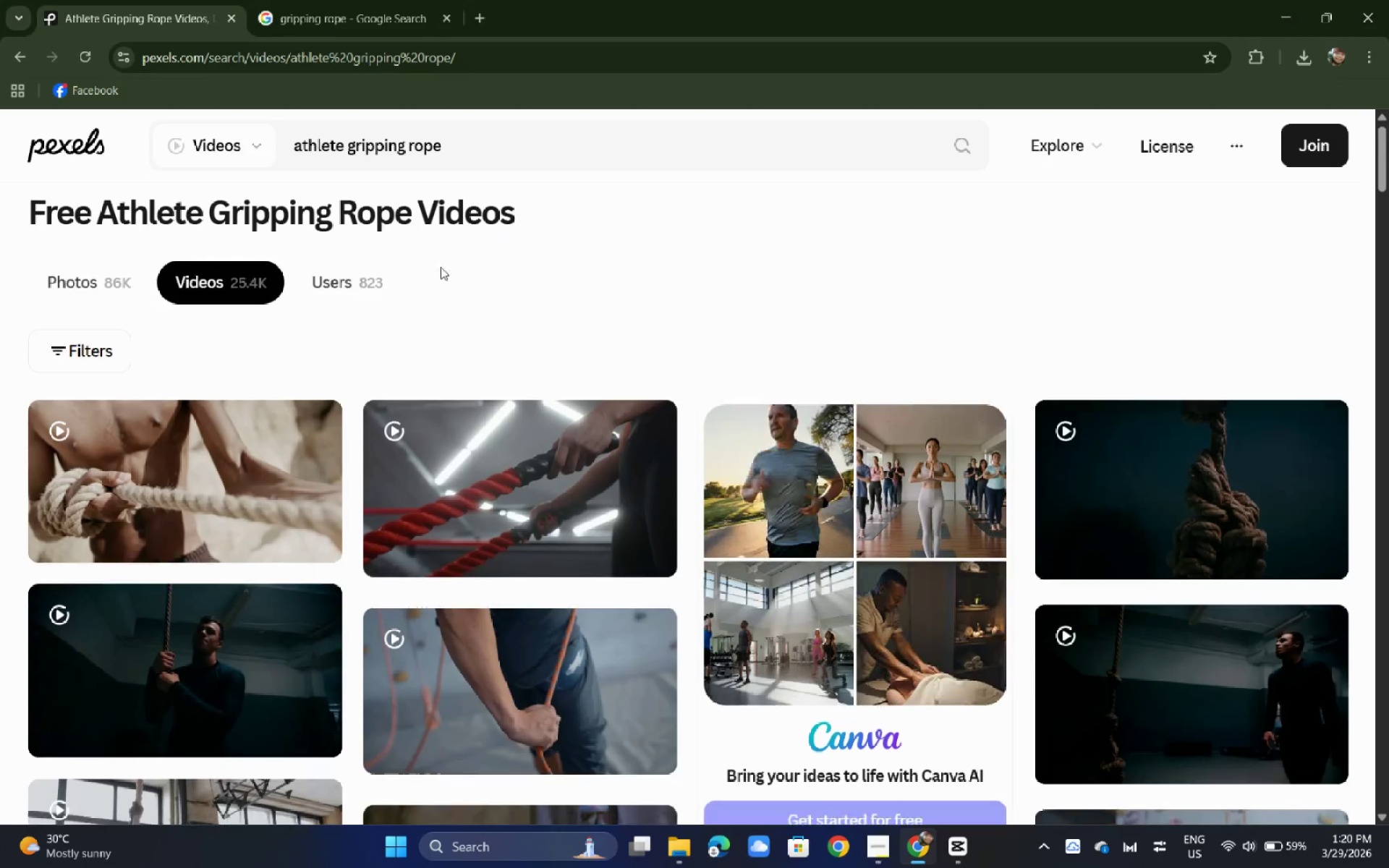 
left_click([442, 153])
 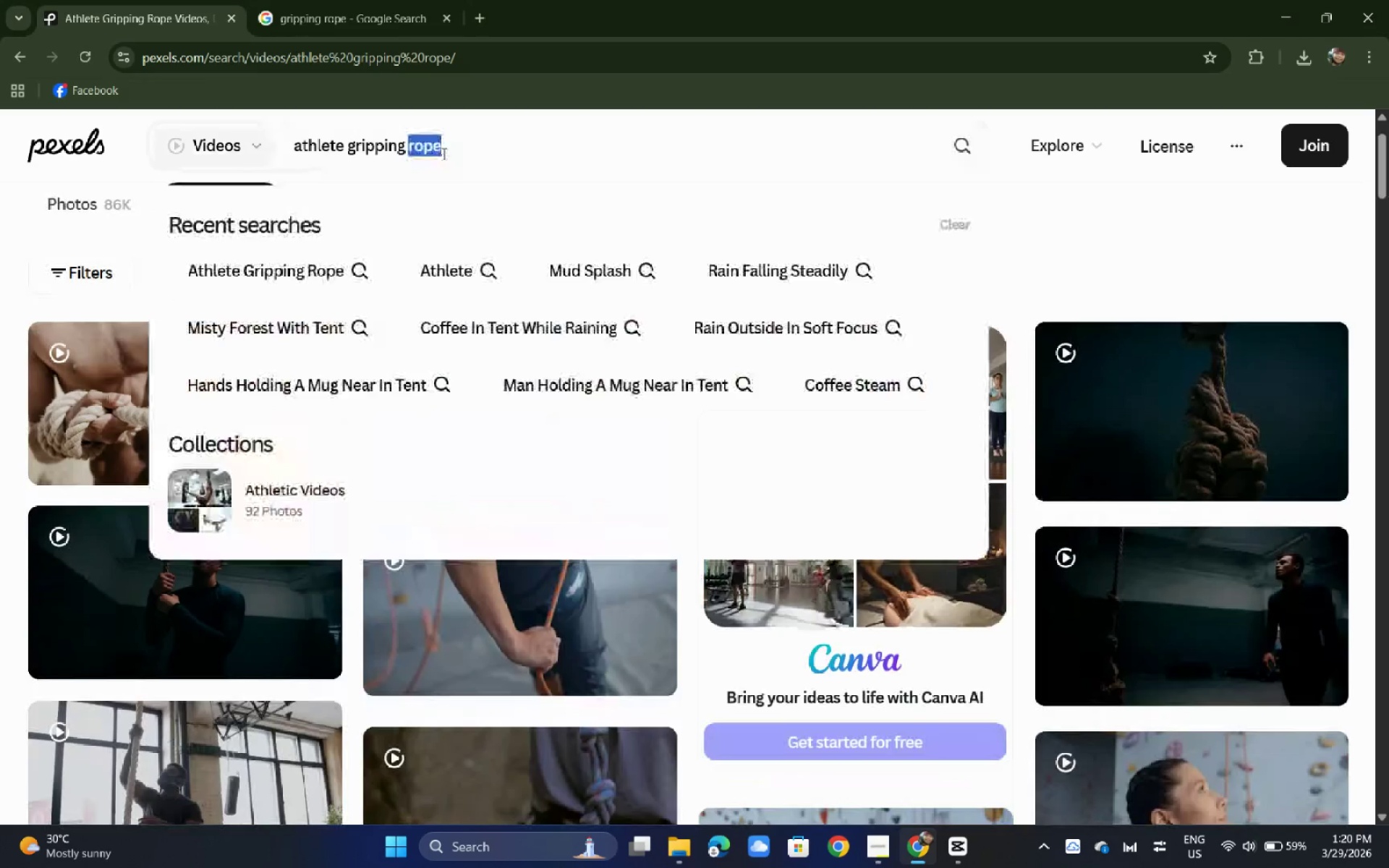 
scroll: coordinate [446, 261], scroll_direction: down, amount: 1.0
 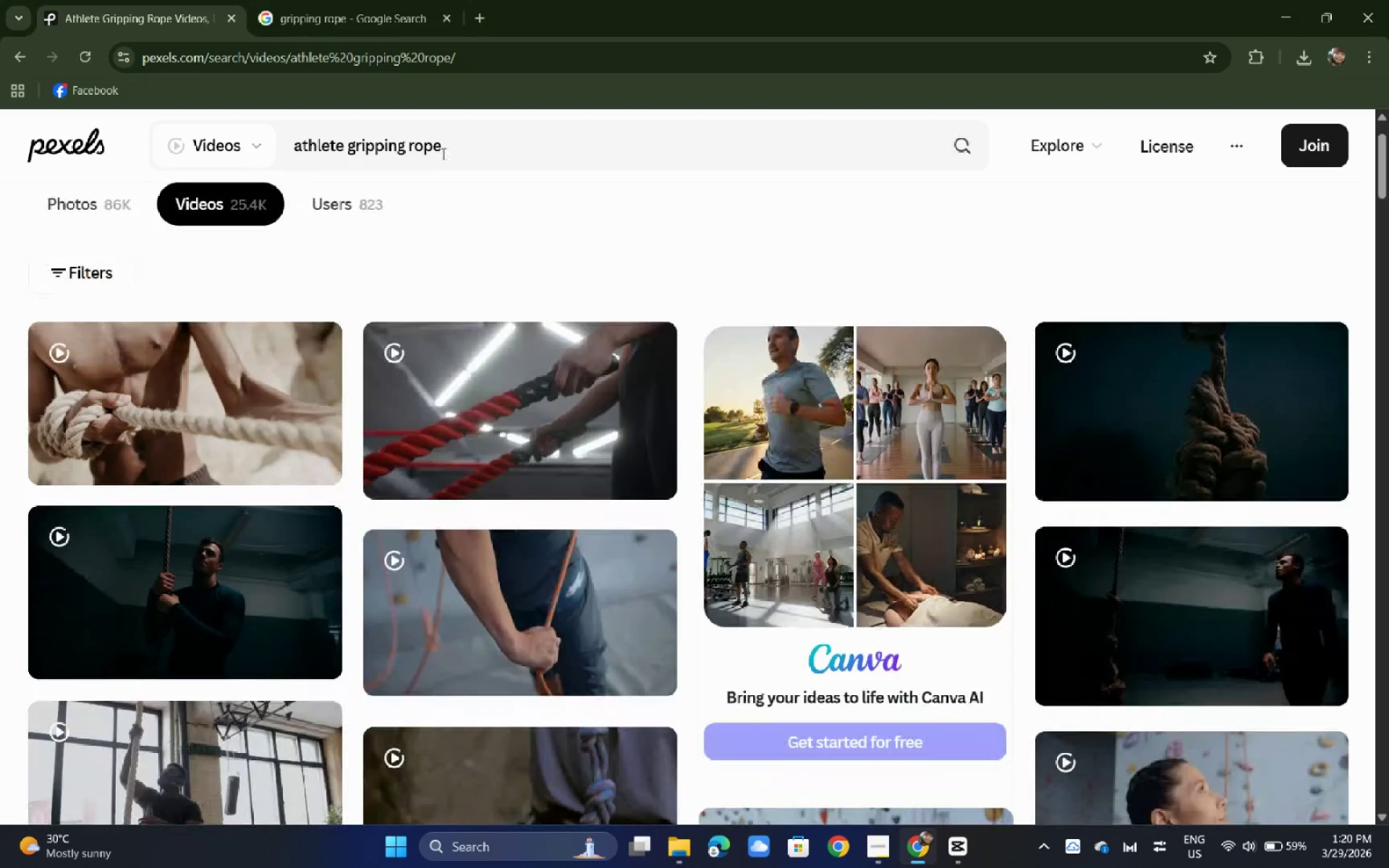 
triple_click([443, 153])
 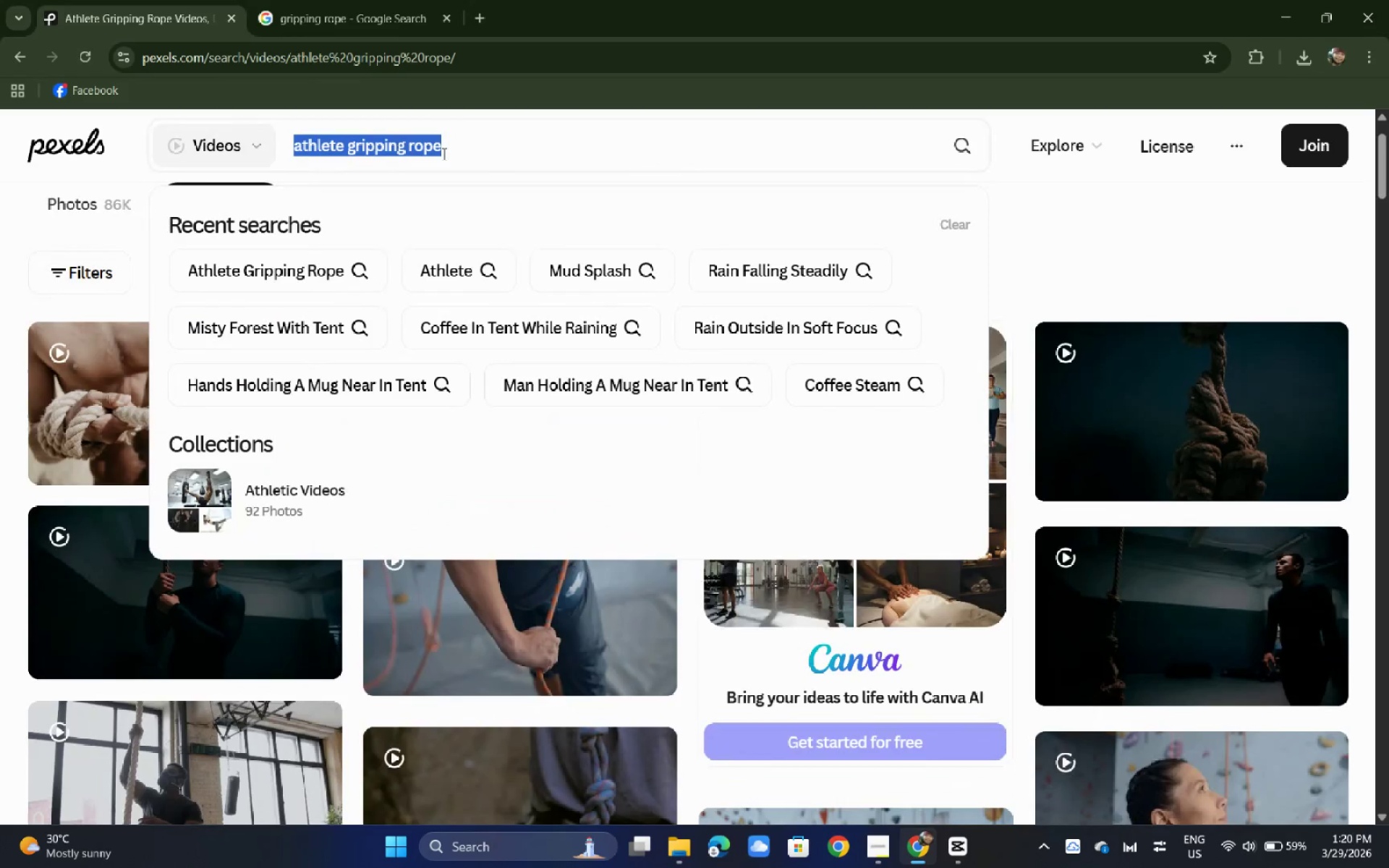 
wait(5.02)
 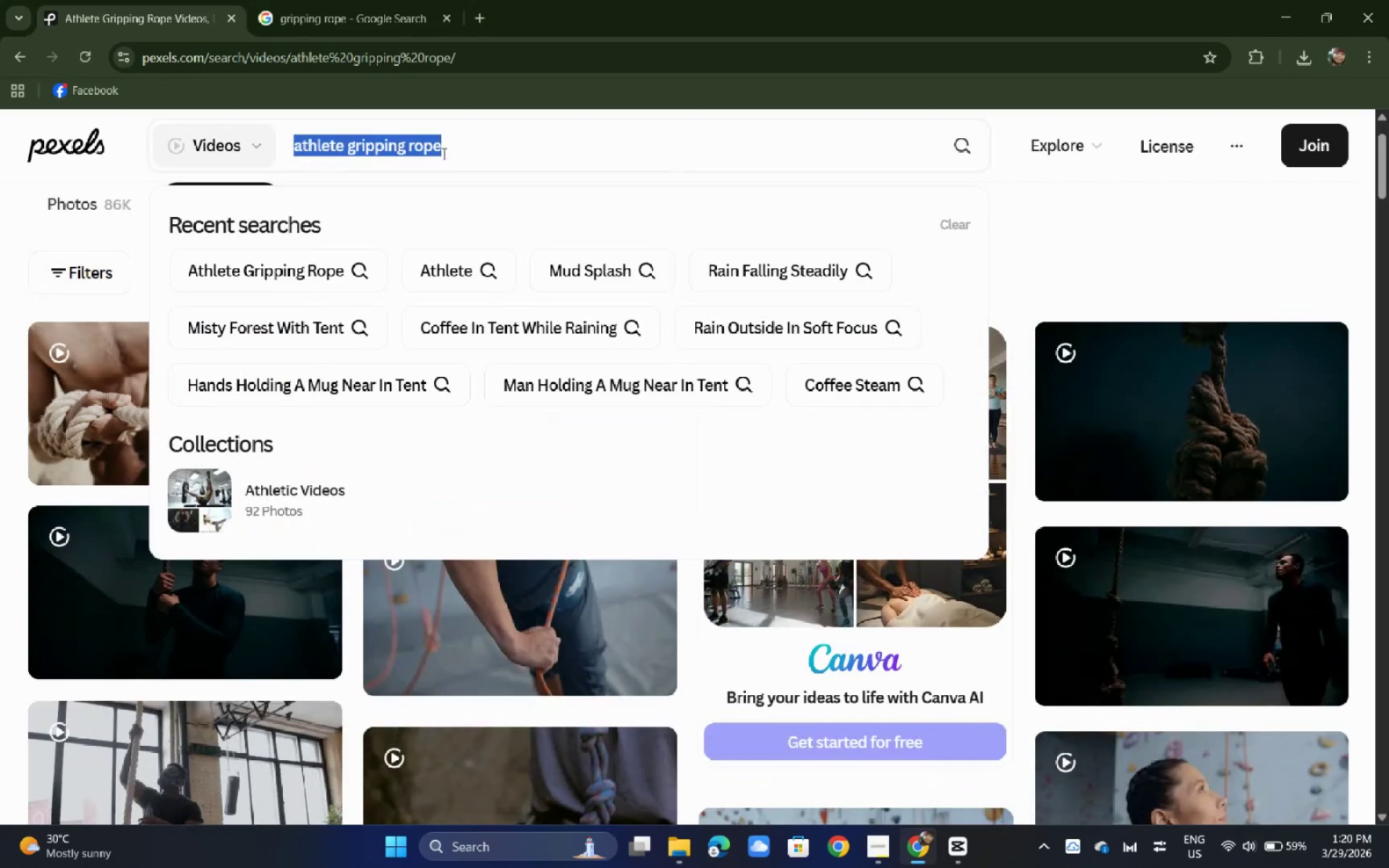 
key(Alt+H)
 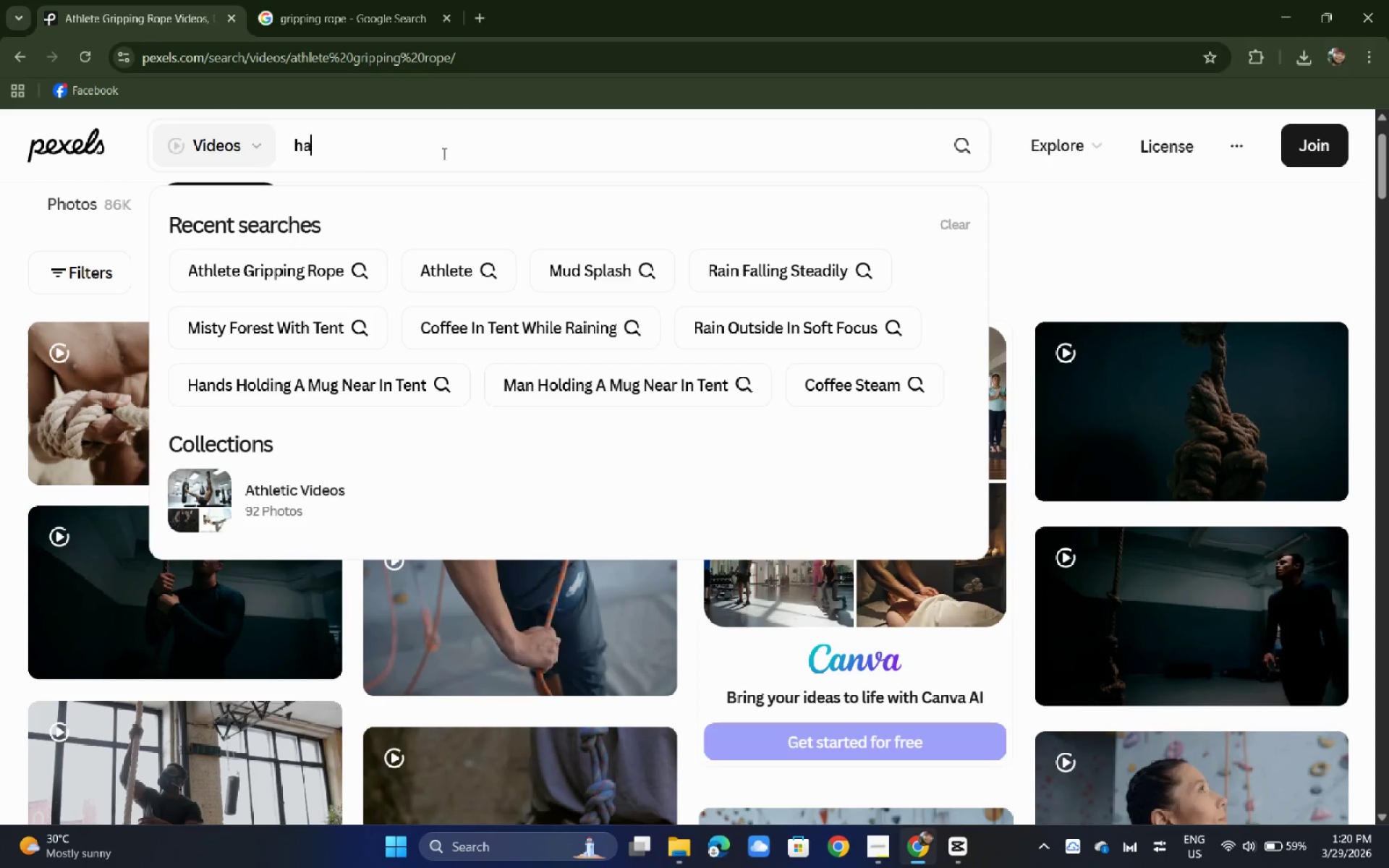 
key(Alt+A)
 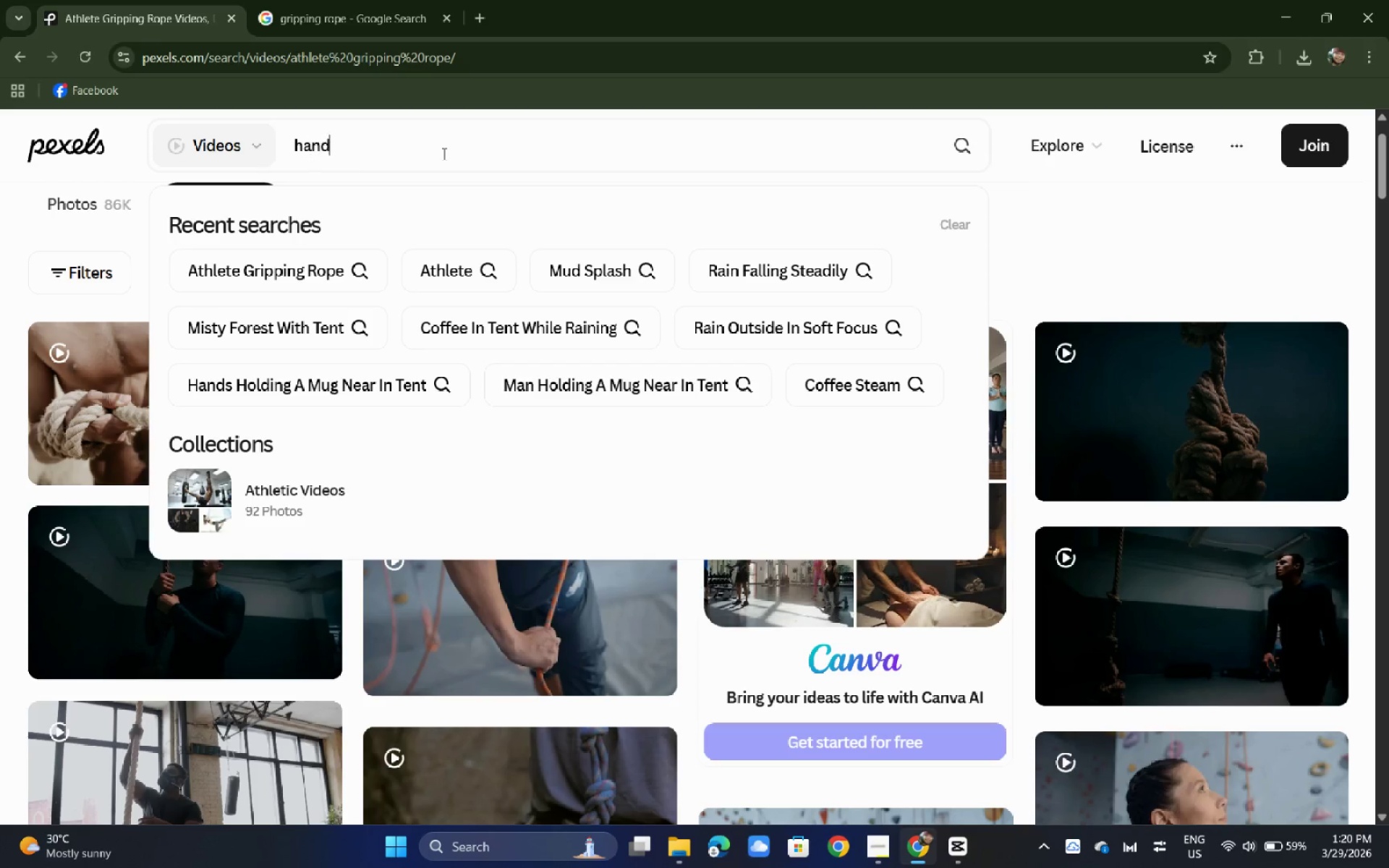 
key(Alt+N)
 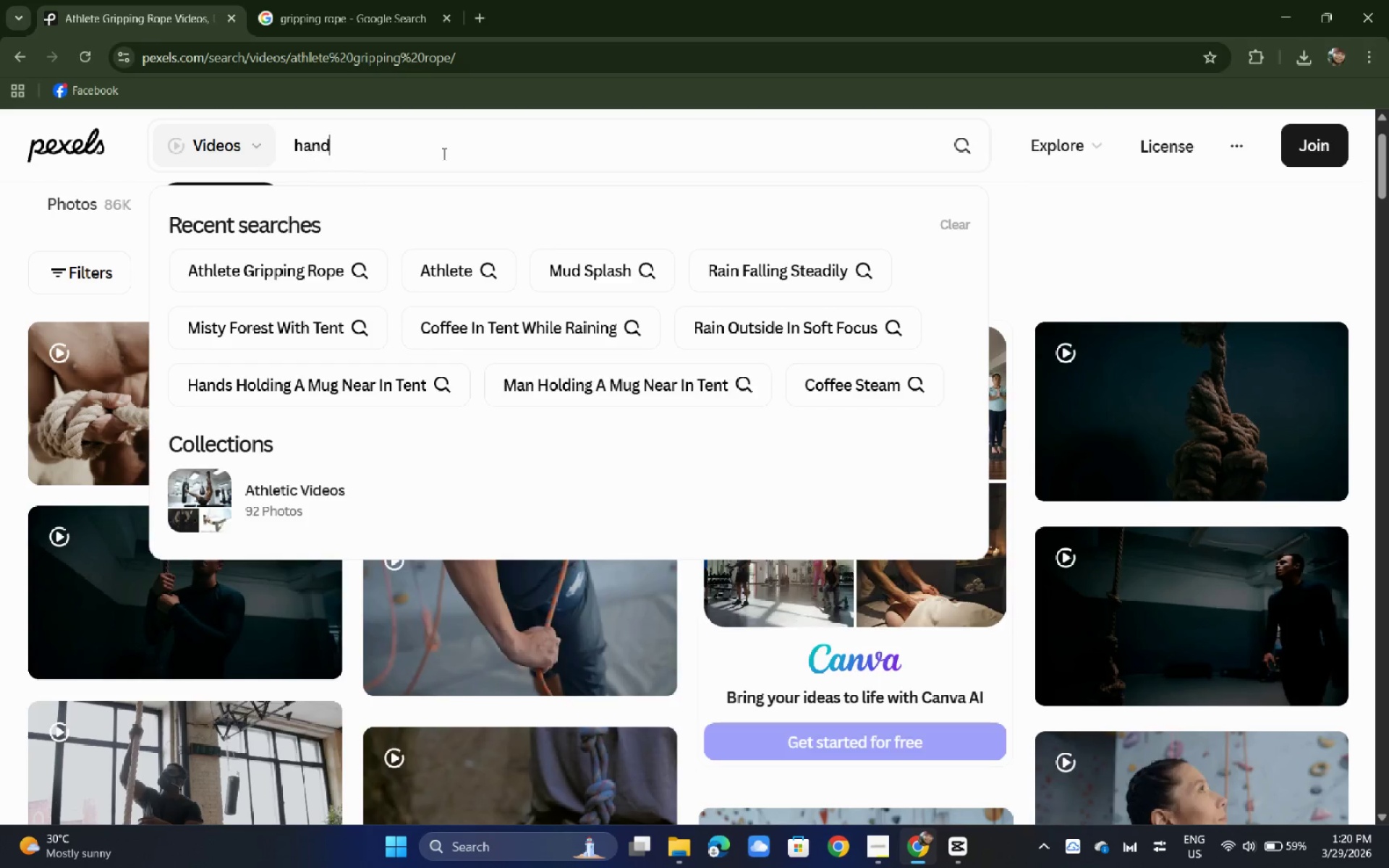 
key(Alt+D)
 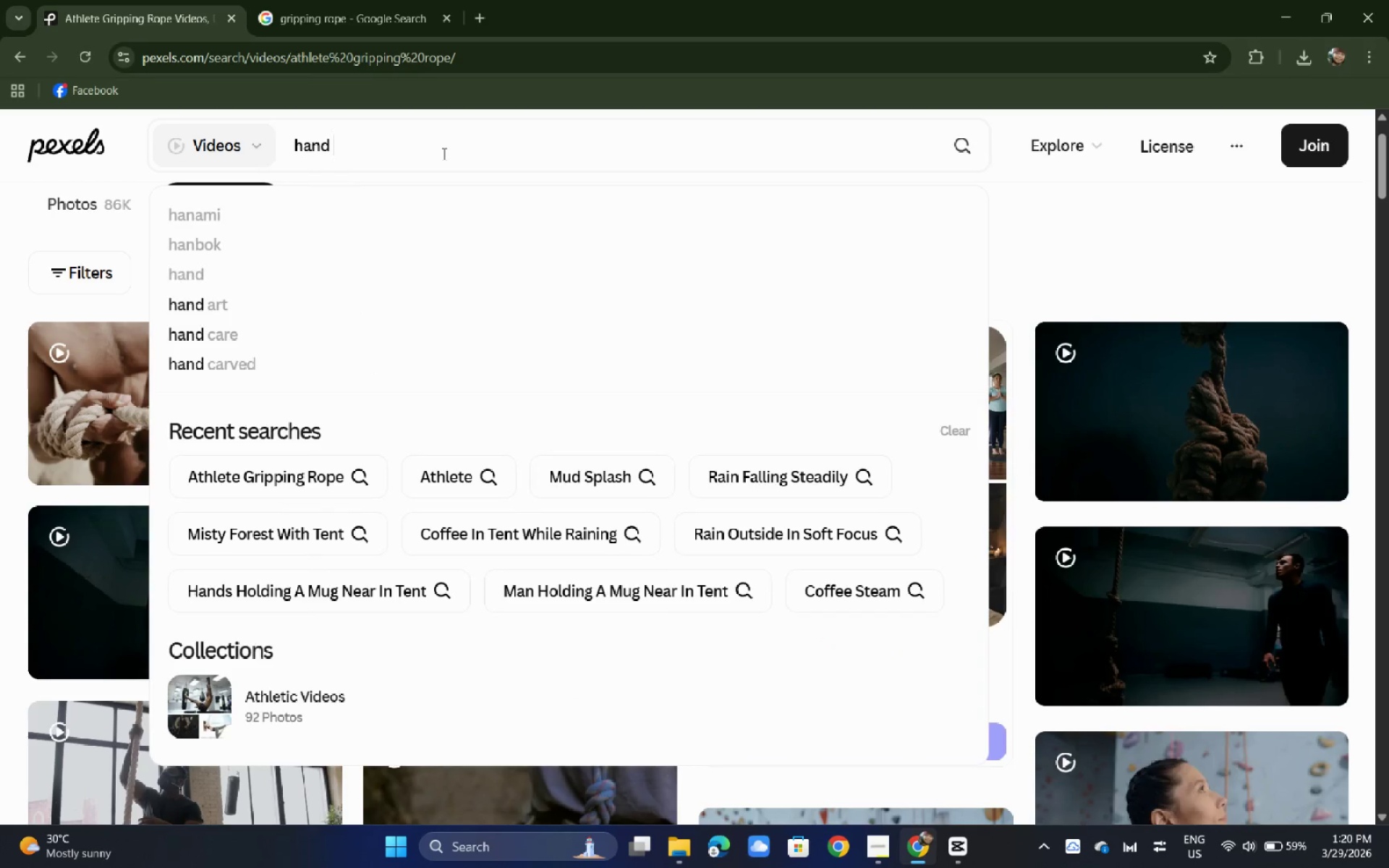 
key(Alt+Space)
 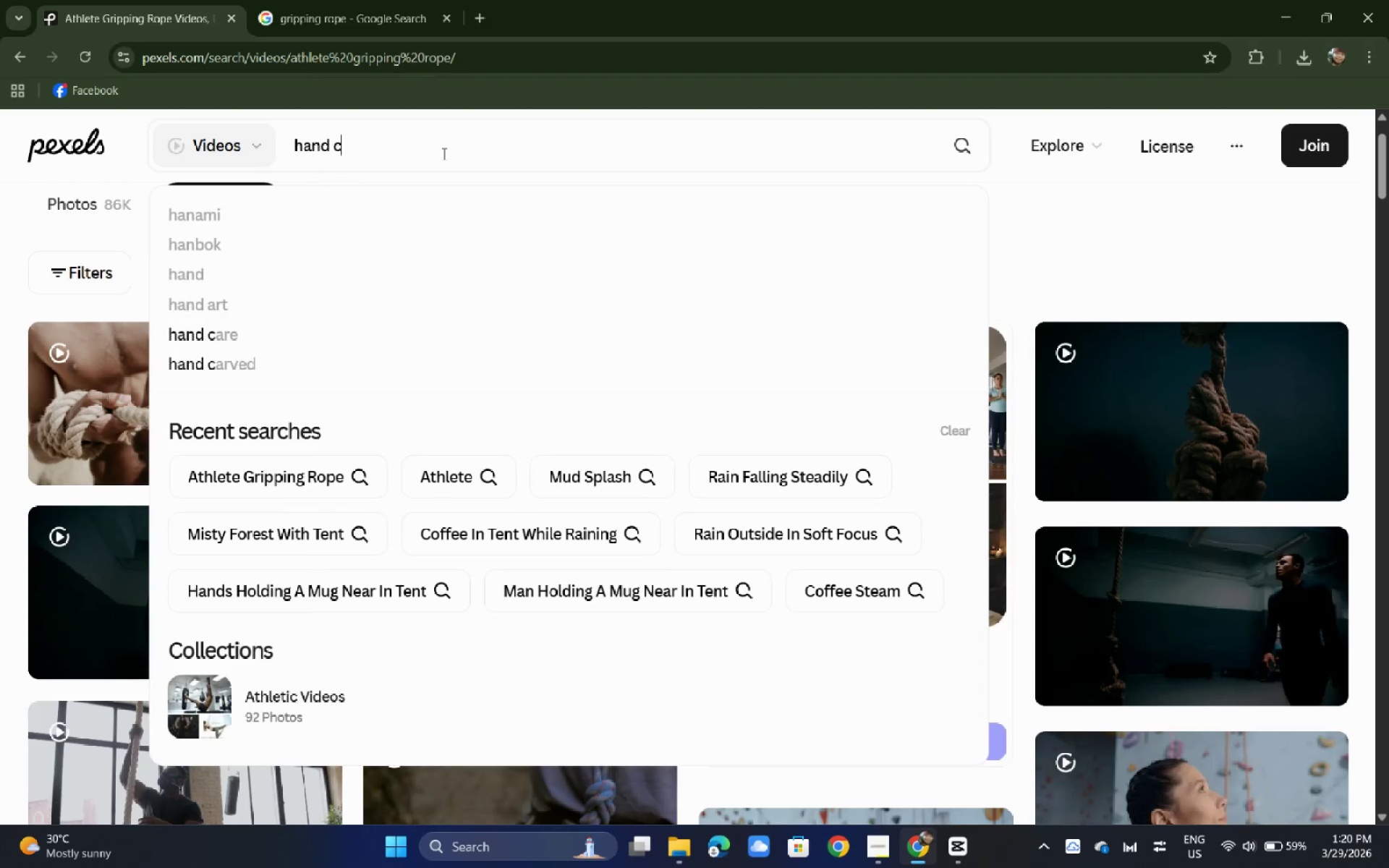 
key(Alt+C)